 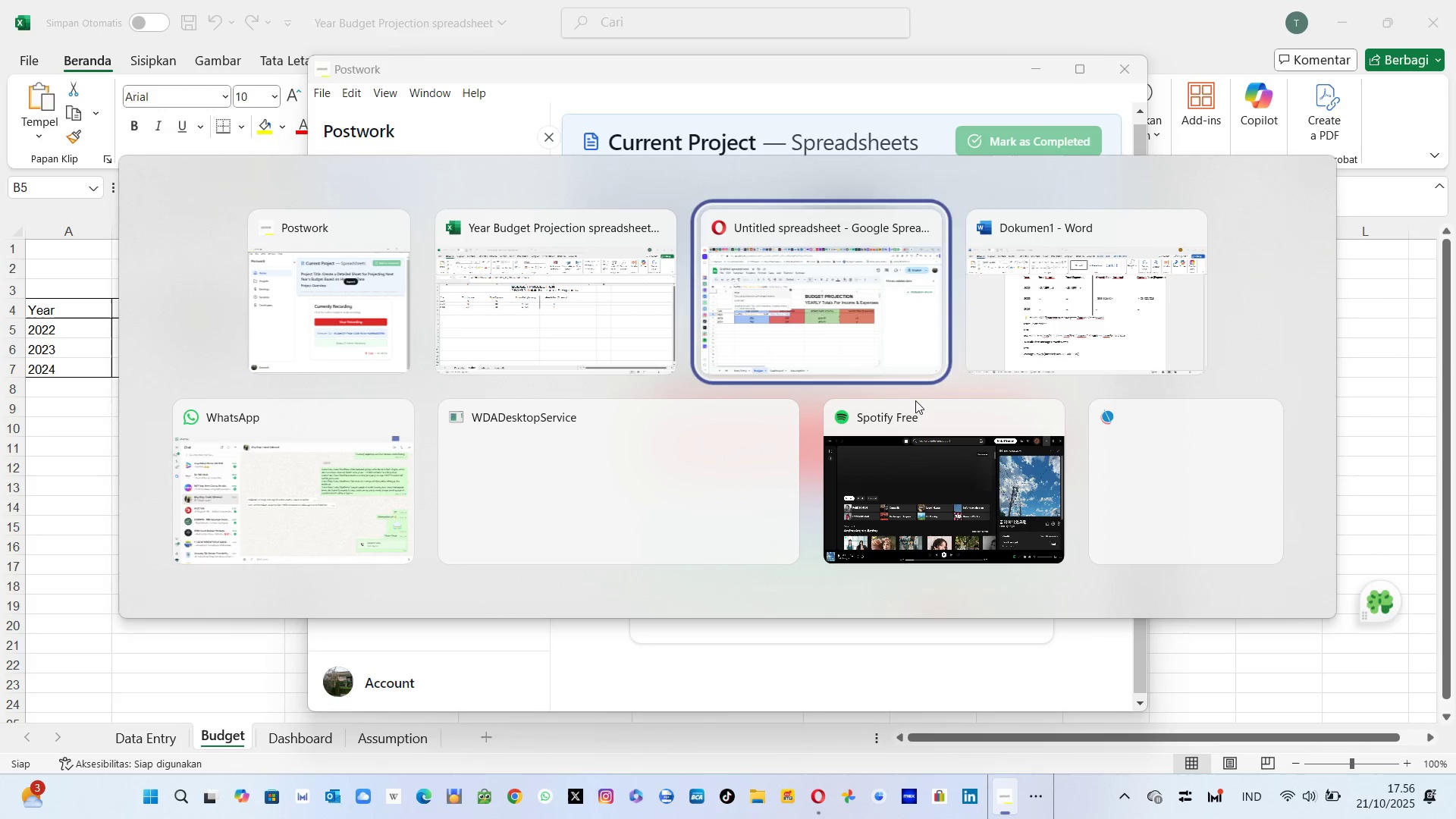 
key(Alt+Tab)
 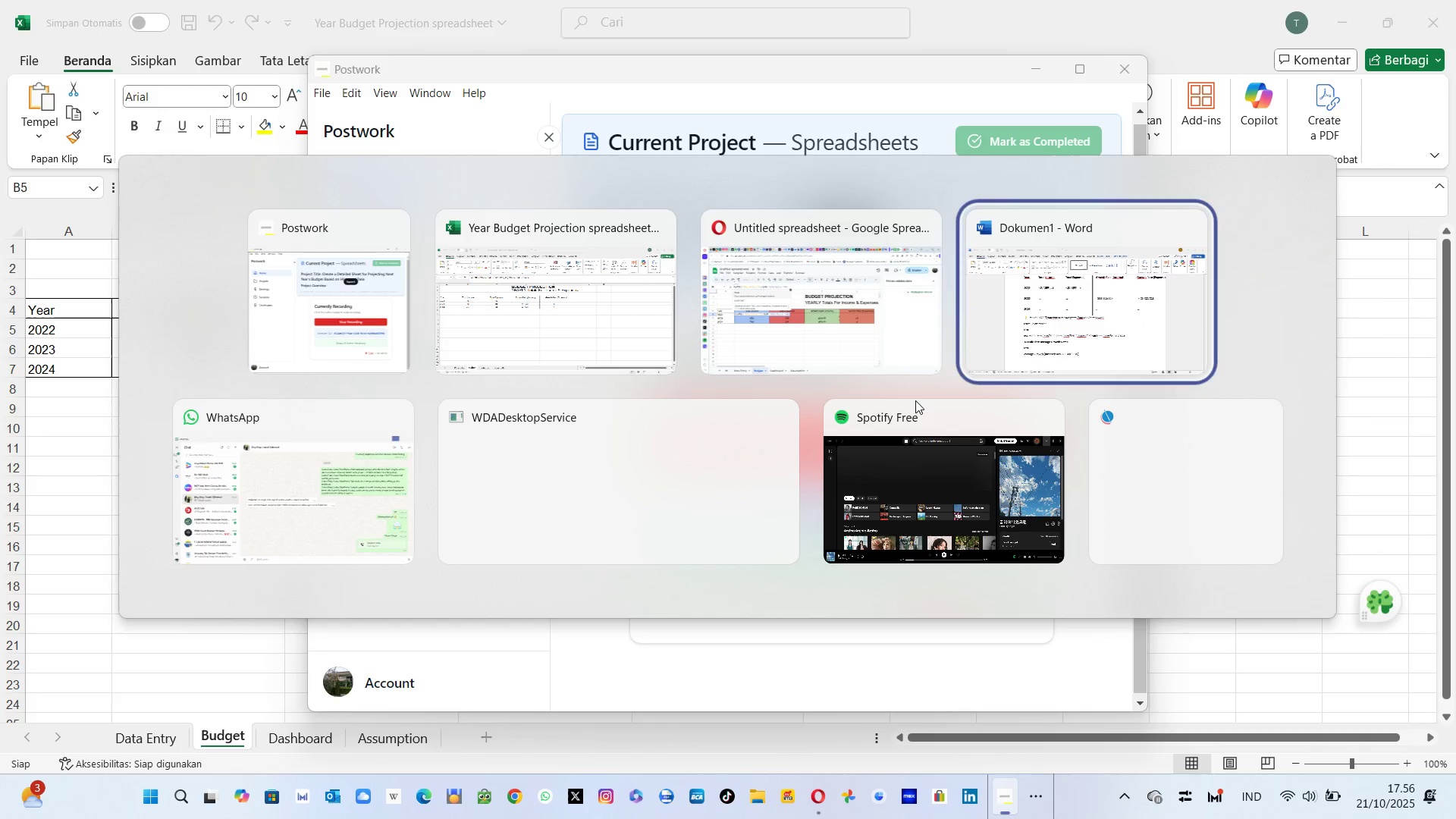 
key(Alt+Tab)
 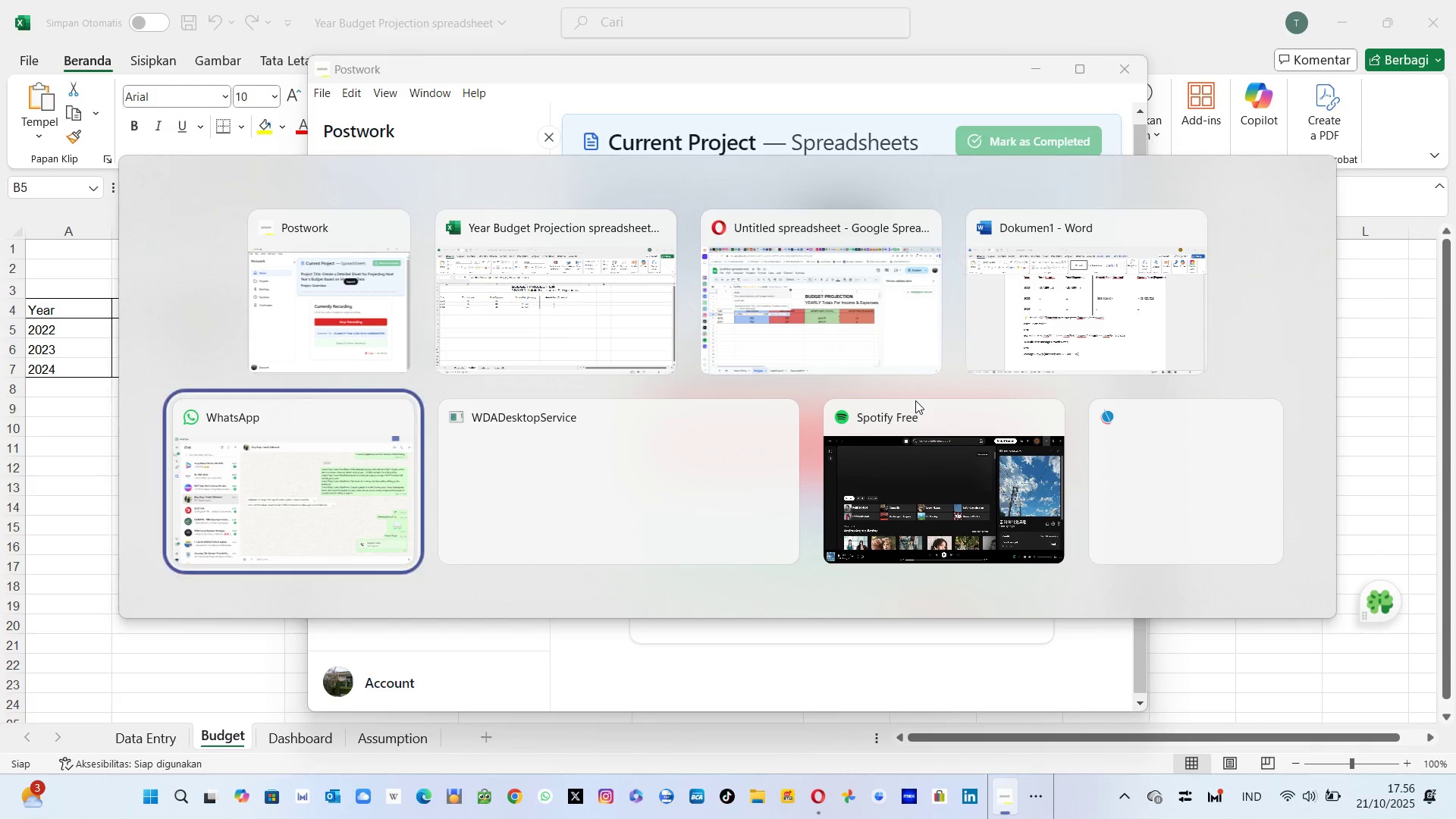 
key(Alt+Tab)
 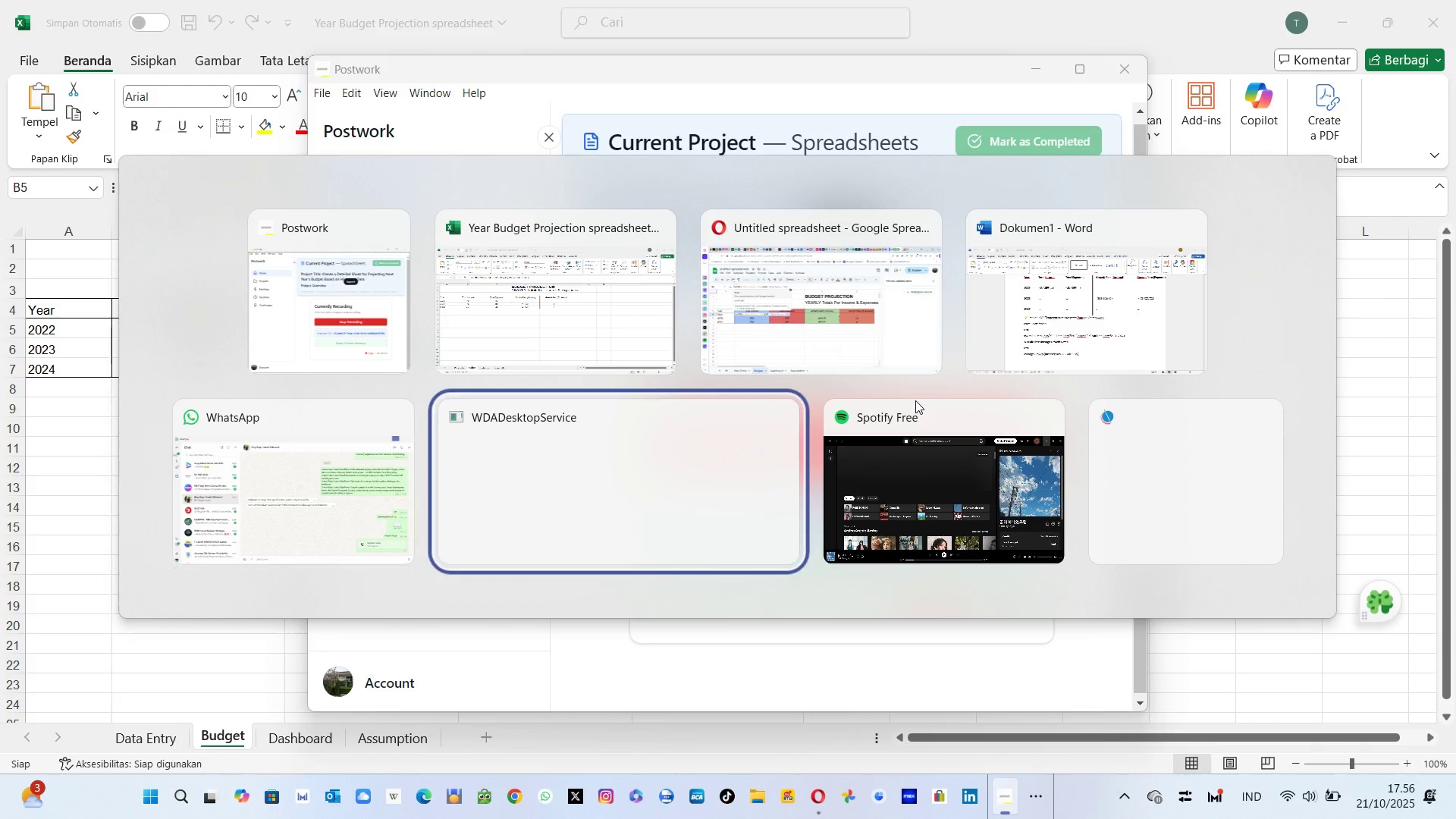 
key(Alt+Tab)
 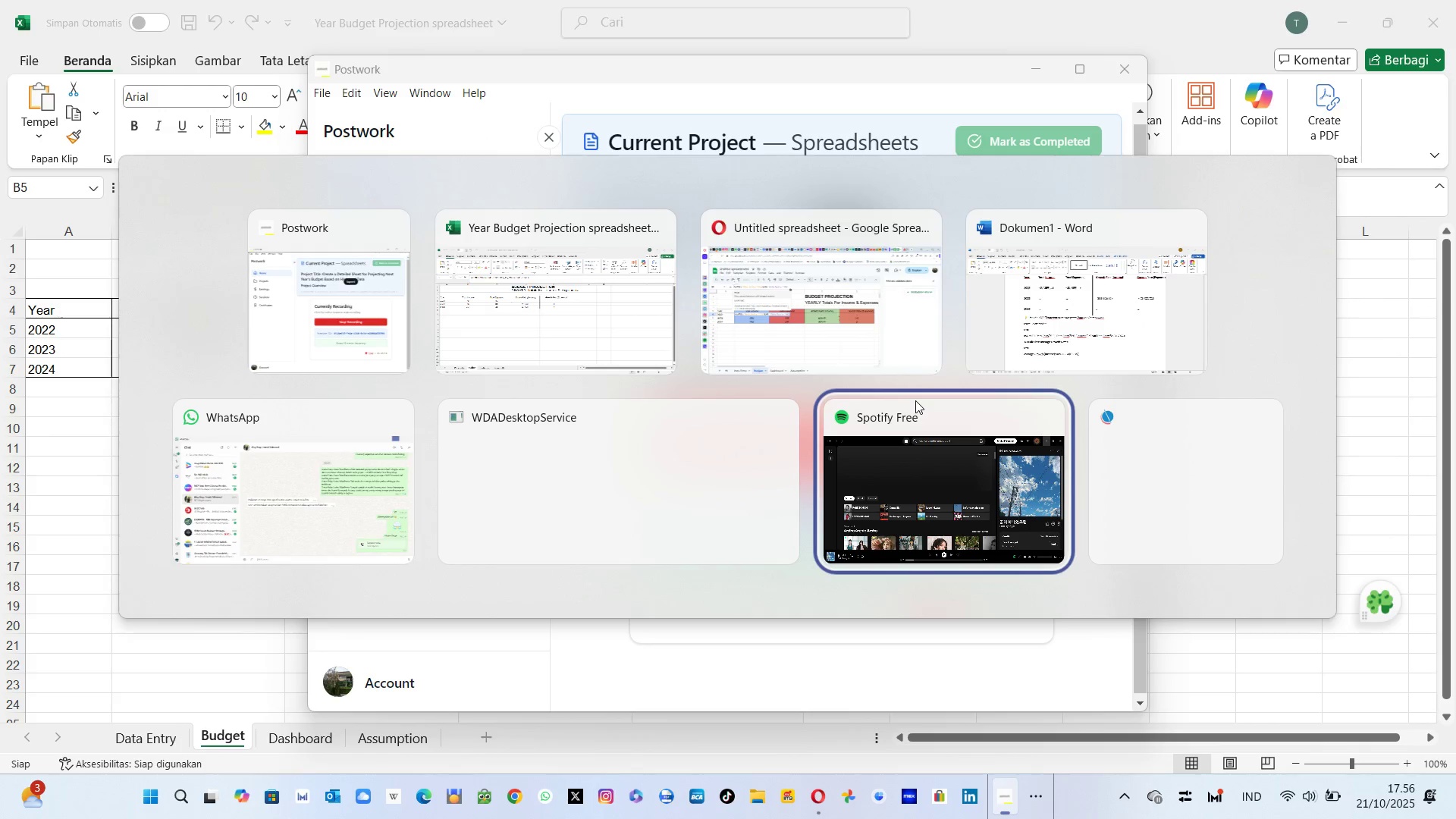 
key(Alt+Tab)
 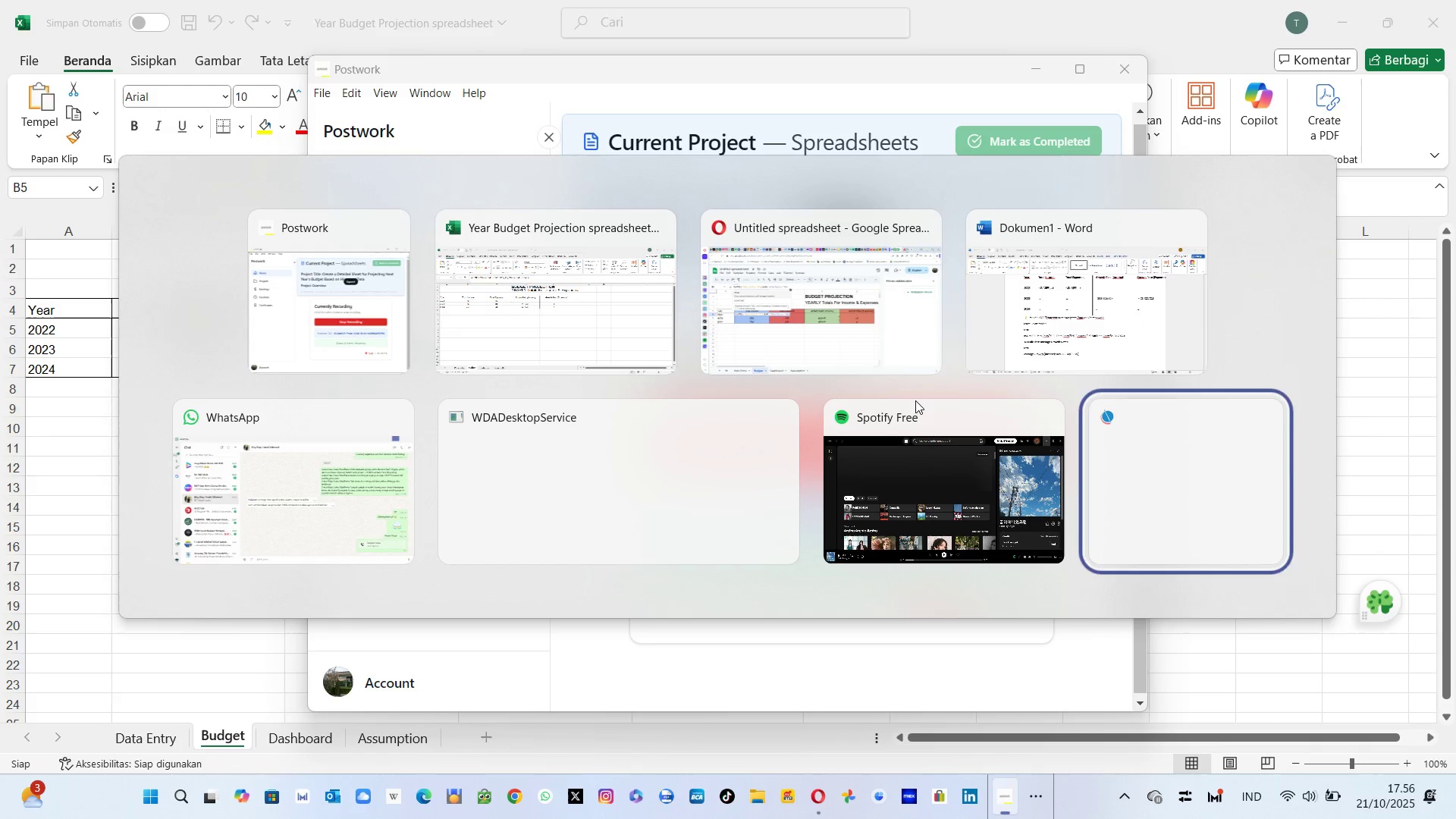 
key(Alt+Tab)
 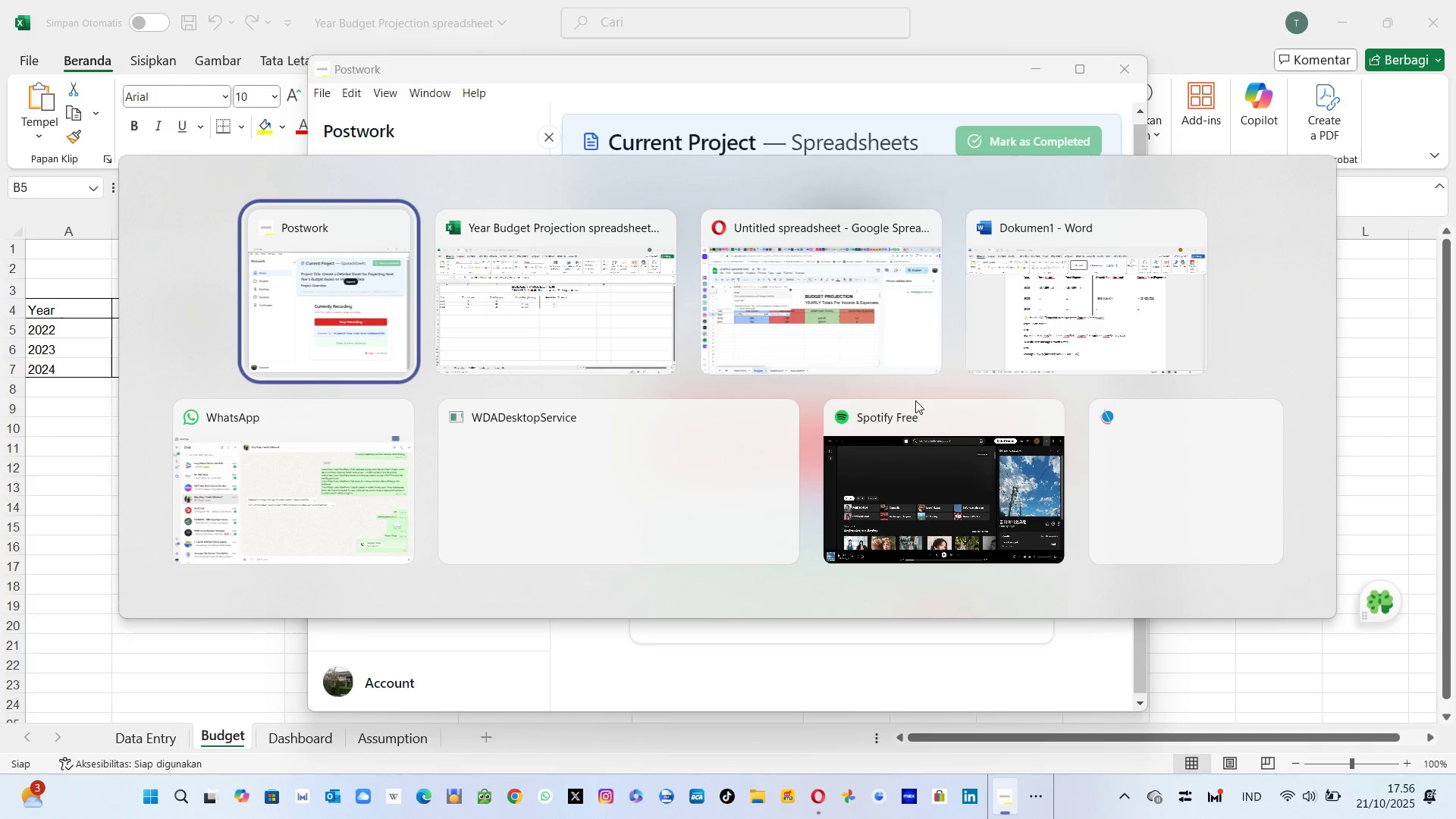 
key(Alt+Tab)
 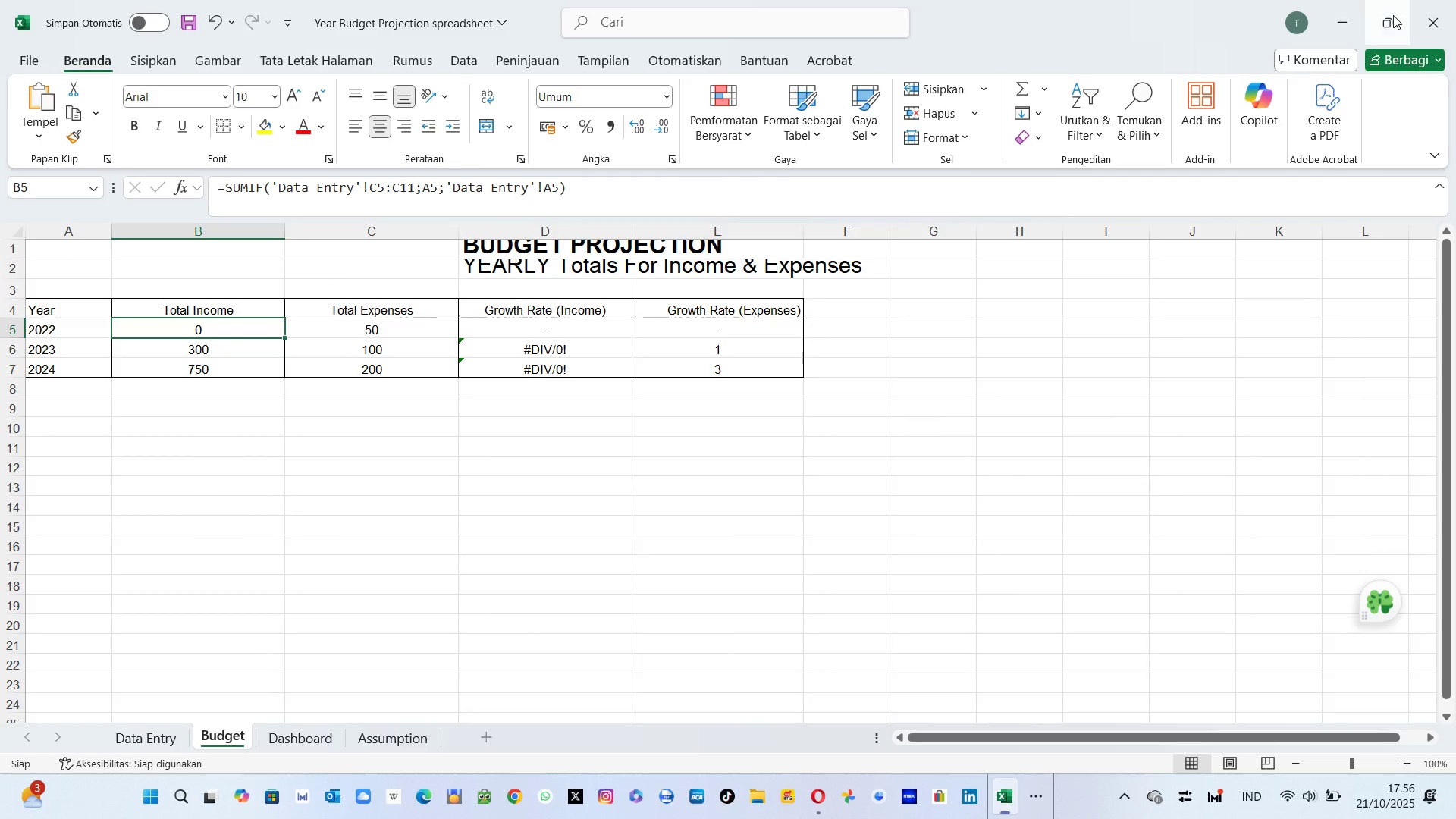 
left_click([1414, 24])